 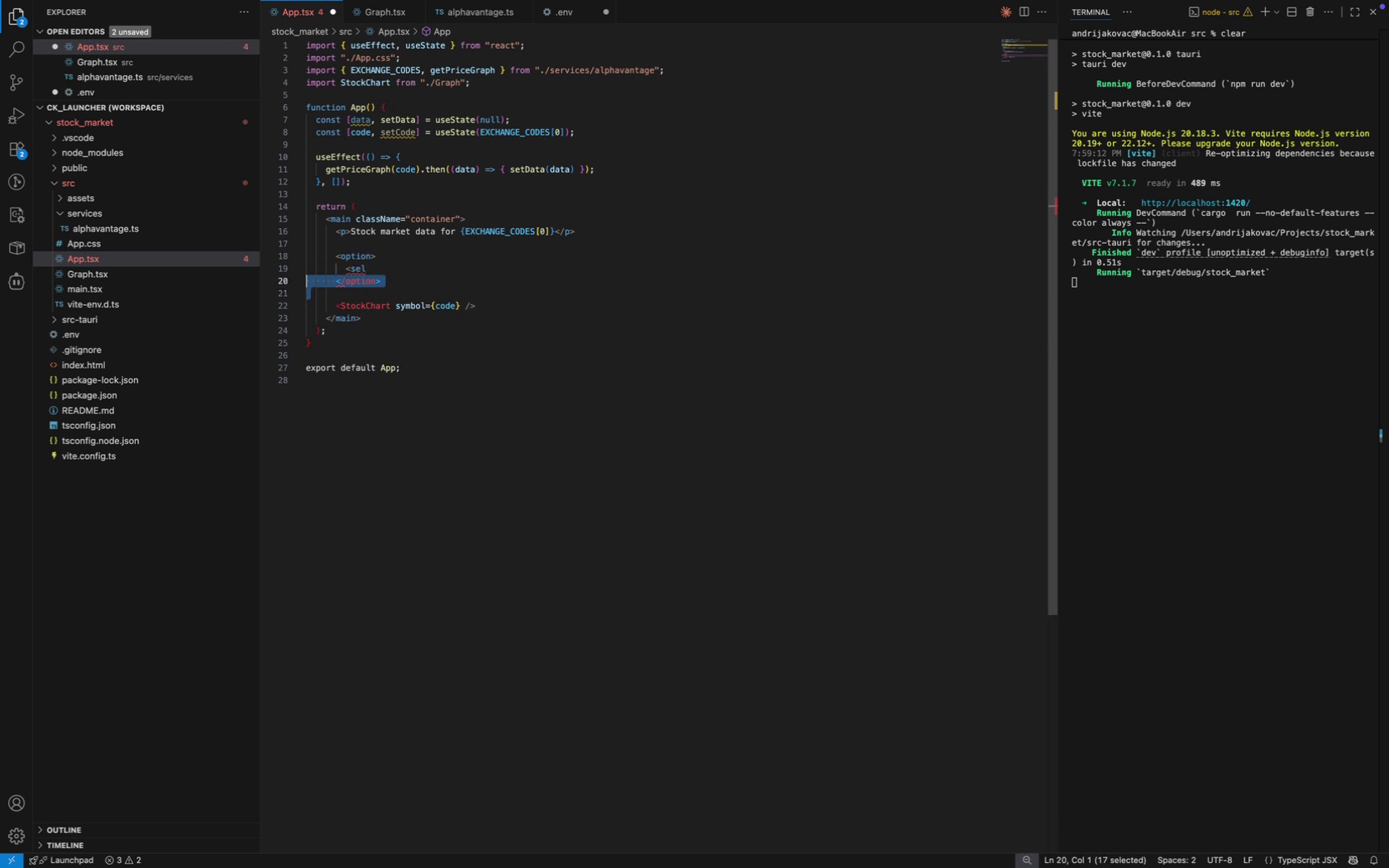 
key(Shift+ArrowUp)
 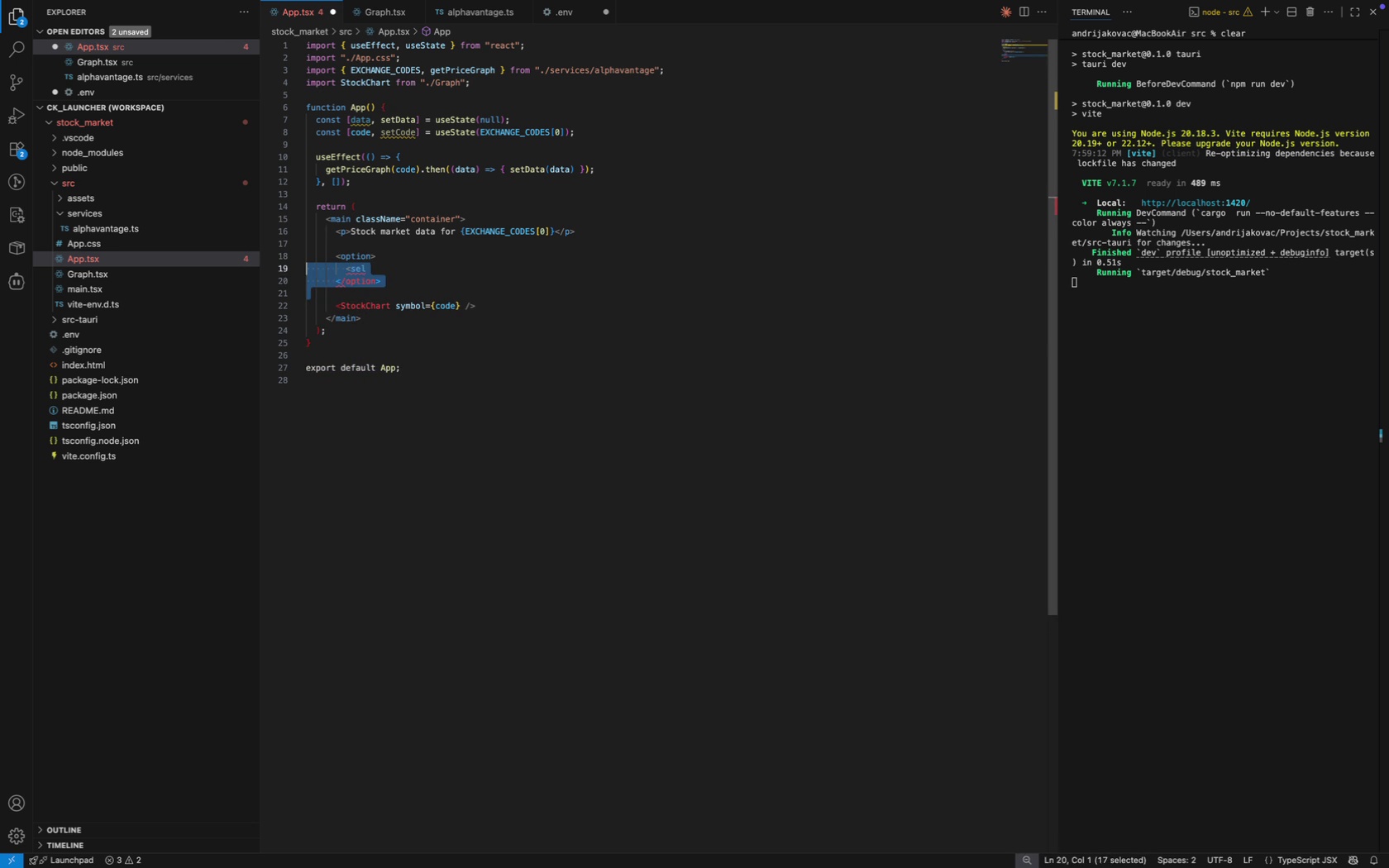 
key(Shift+ArrowUp)
 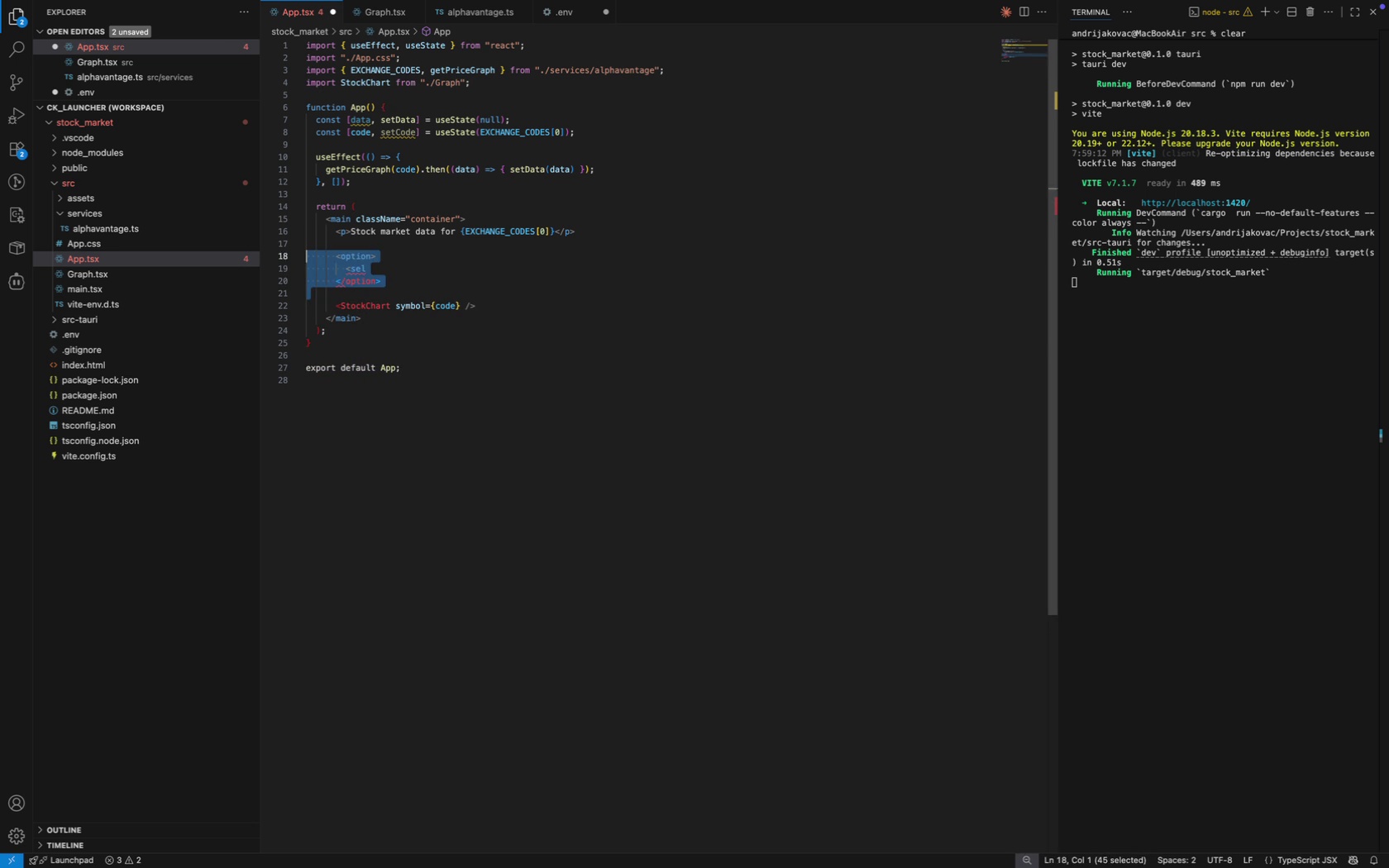 
key(Shift+ArrowUp)
 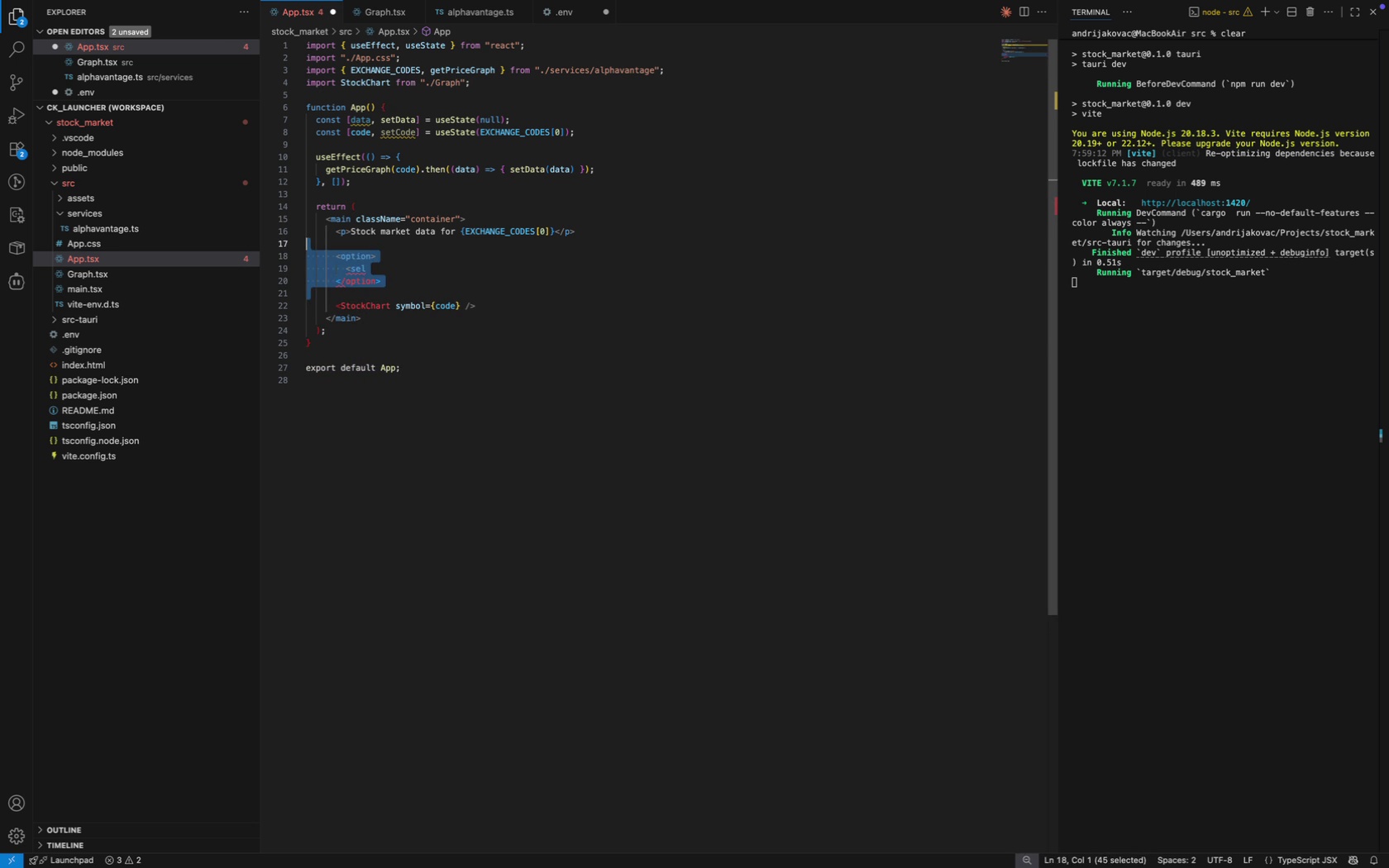 
key(Shift+ArrowUp)
 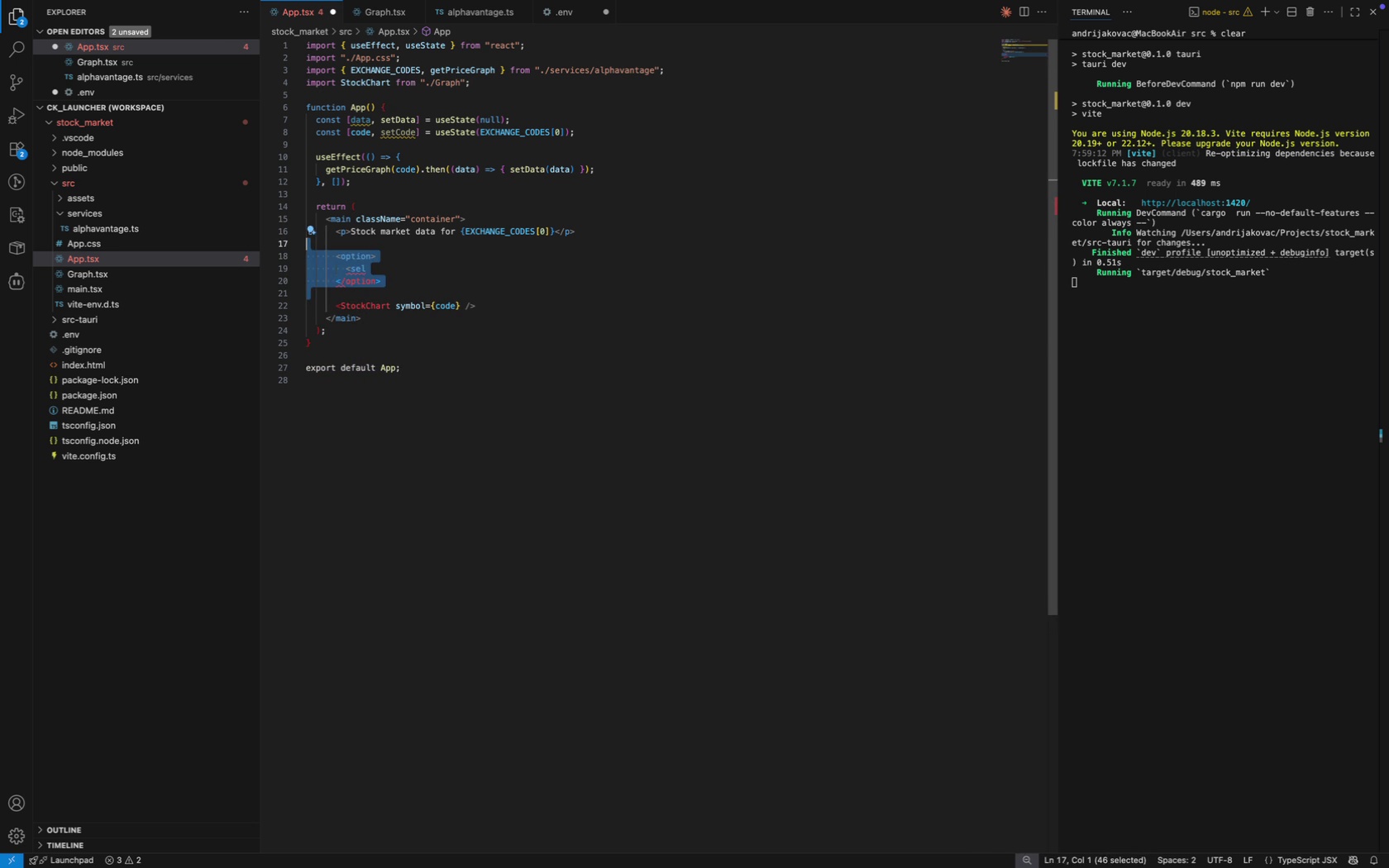 
key(Enter)
 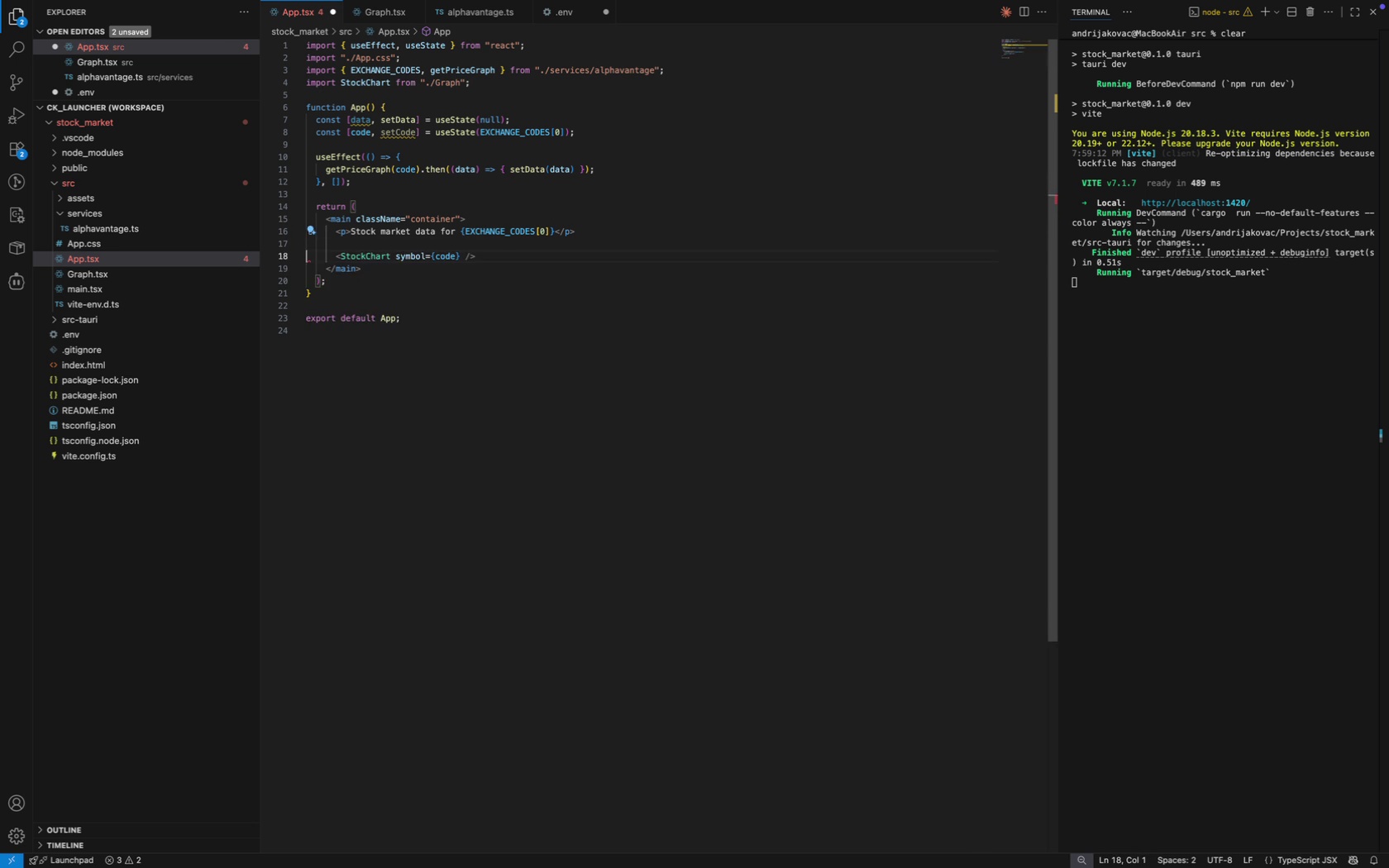 
key(ArrowUp)
 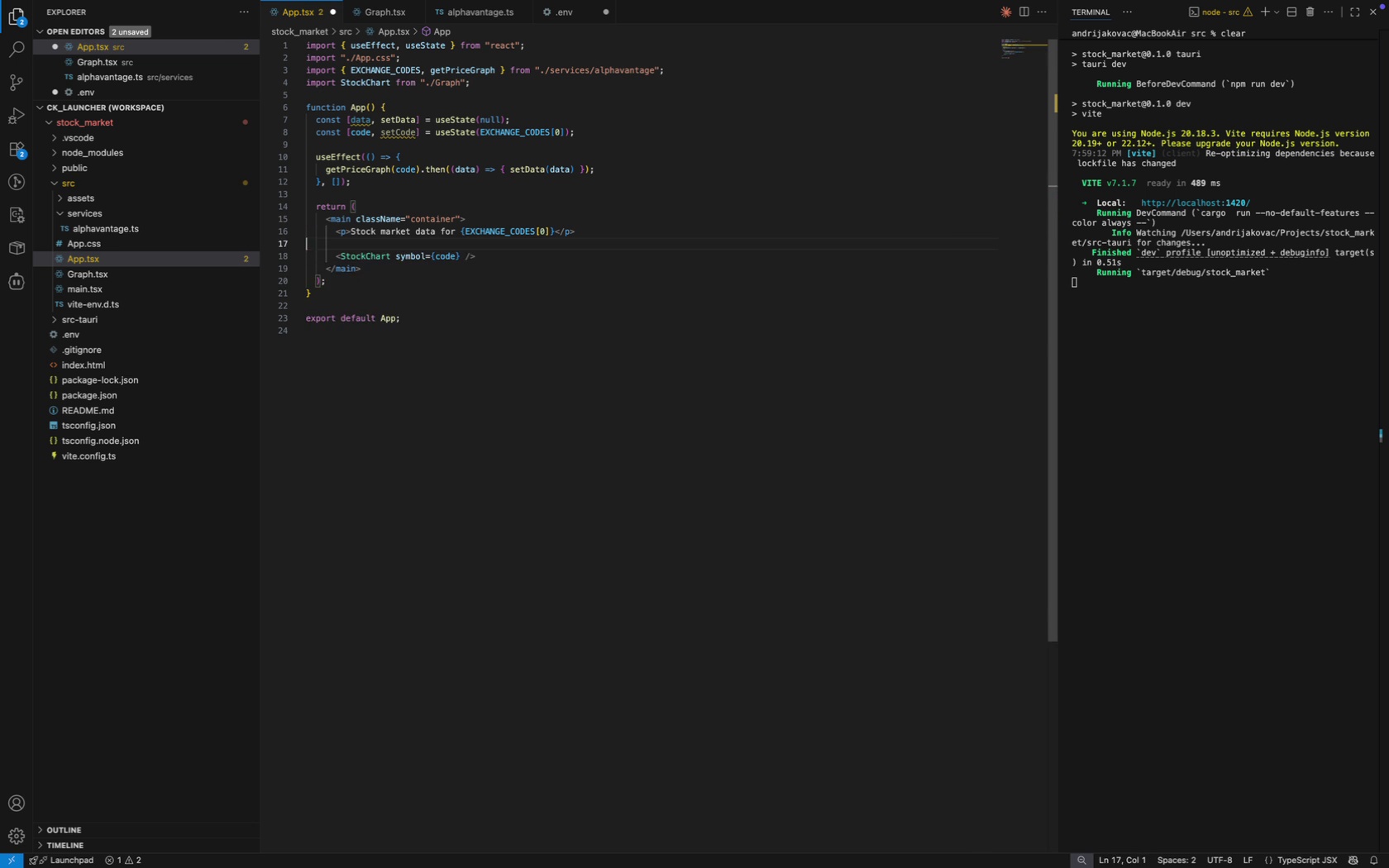 
key(Enter)
 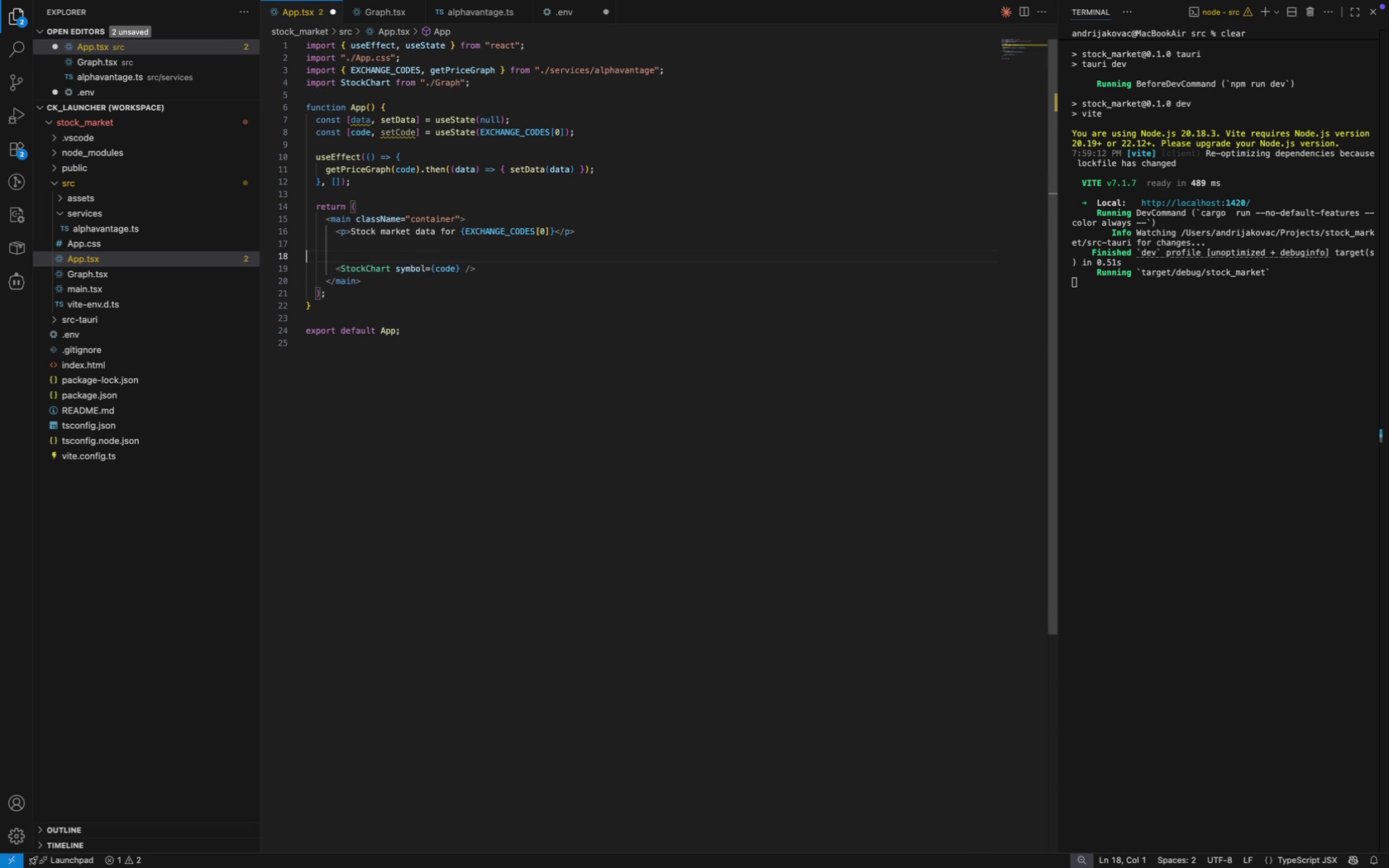 
key(Enter)
 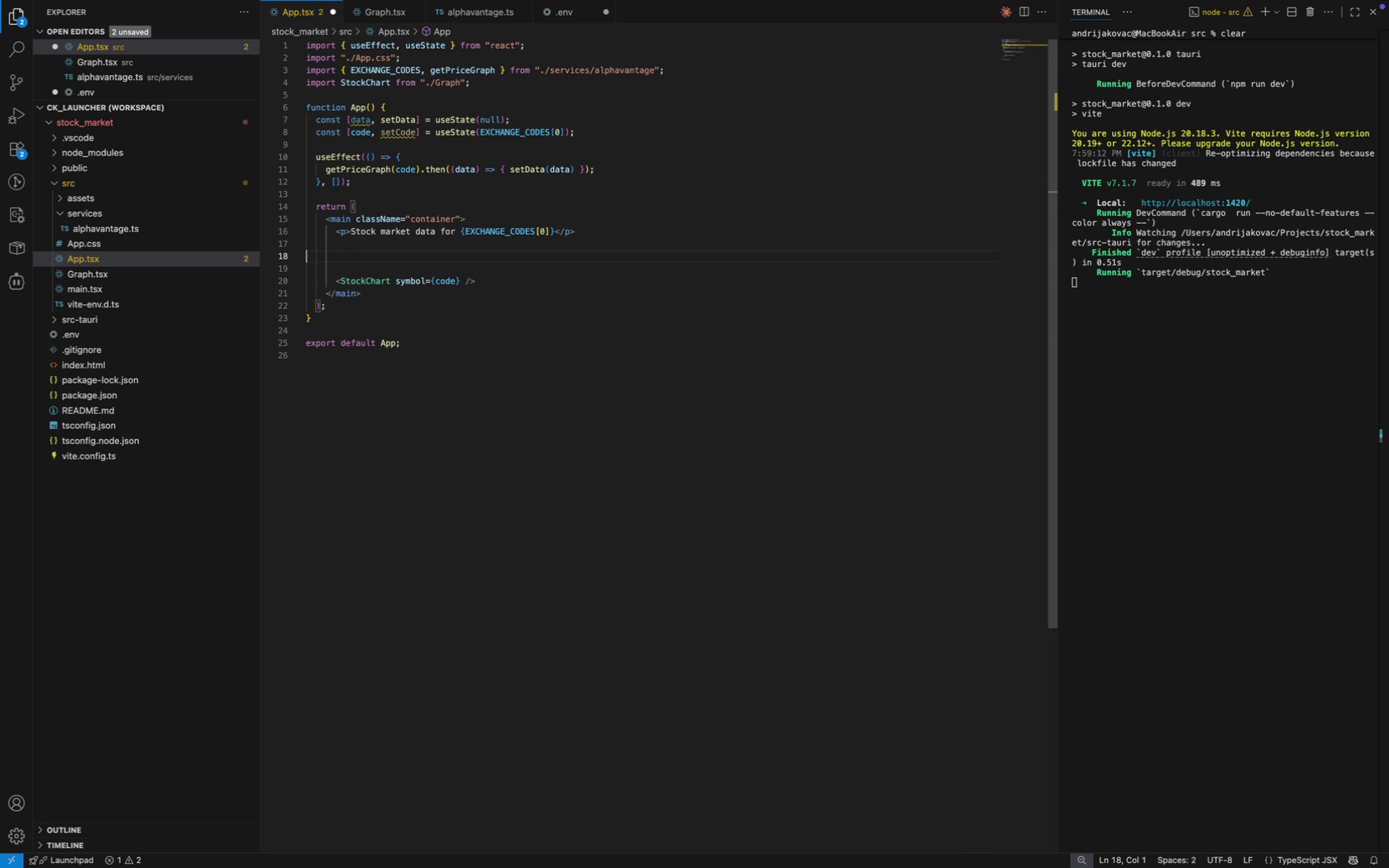 
key(ArrowUp)
 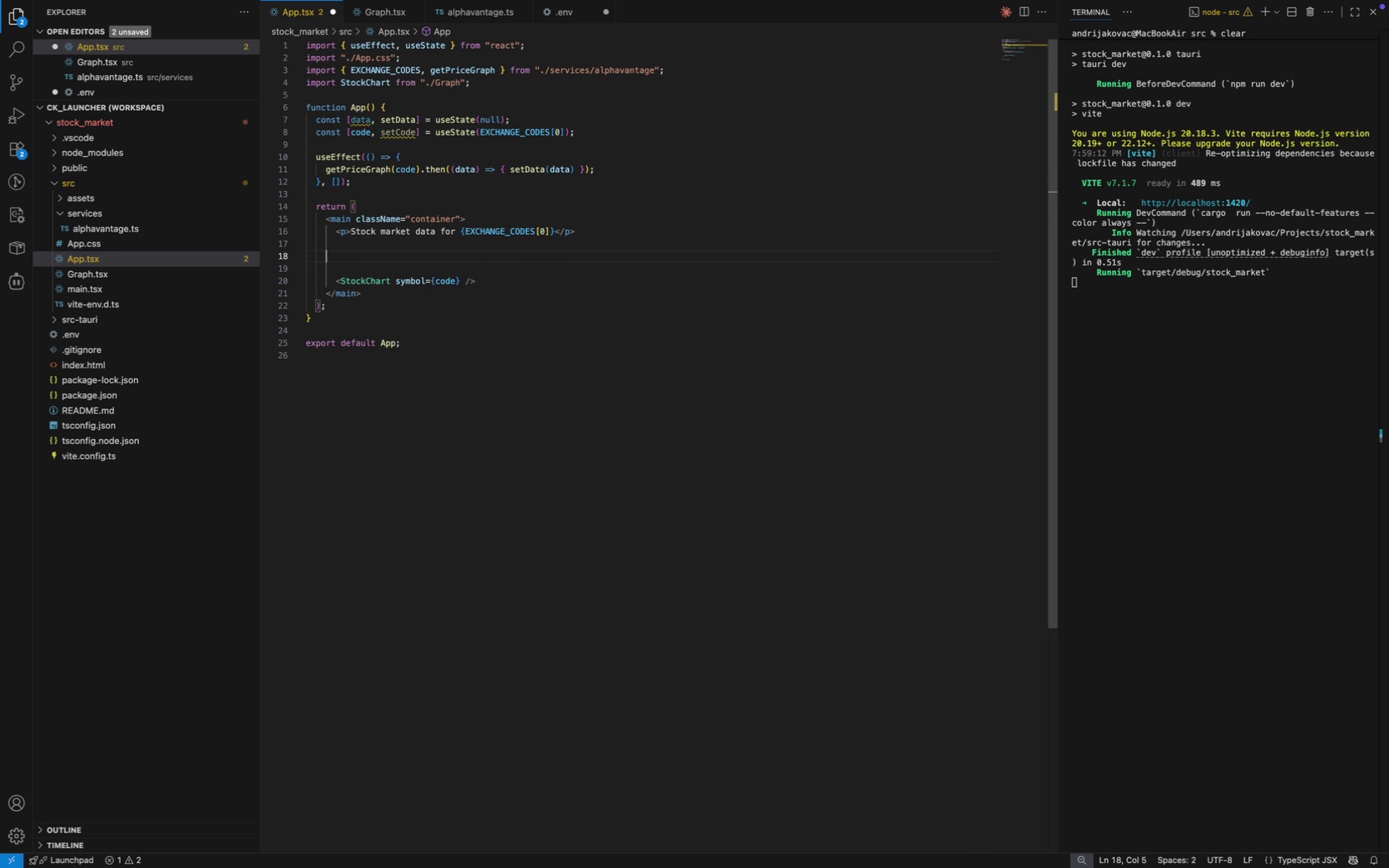 
key(Tab)
key(Tab)
type(<sele)
 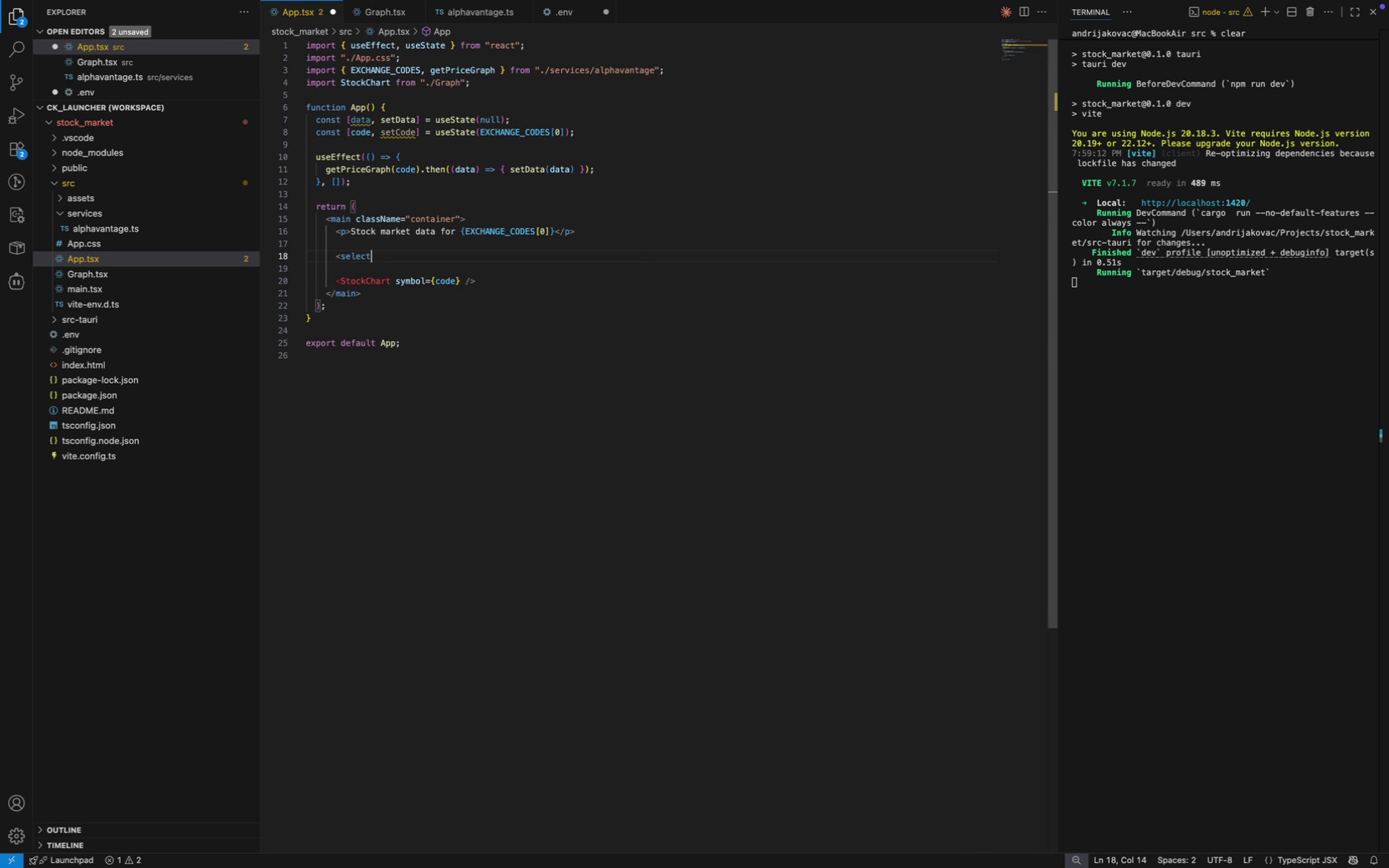 
key(Enter)
 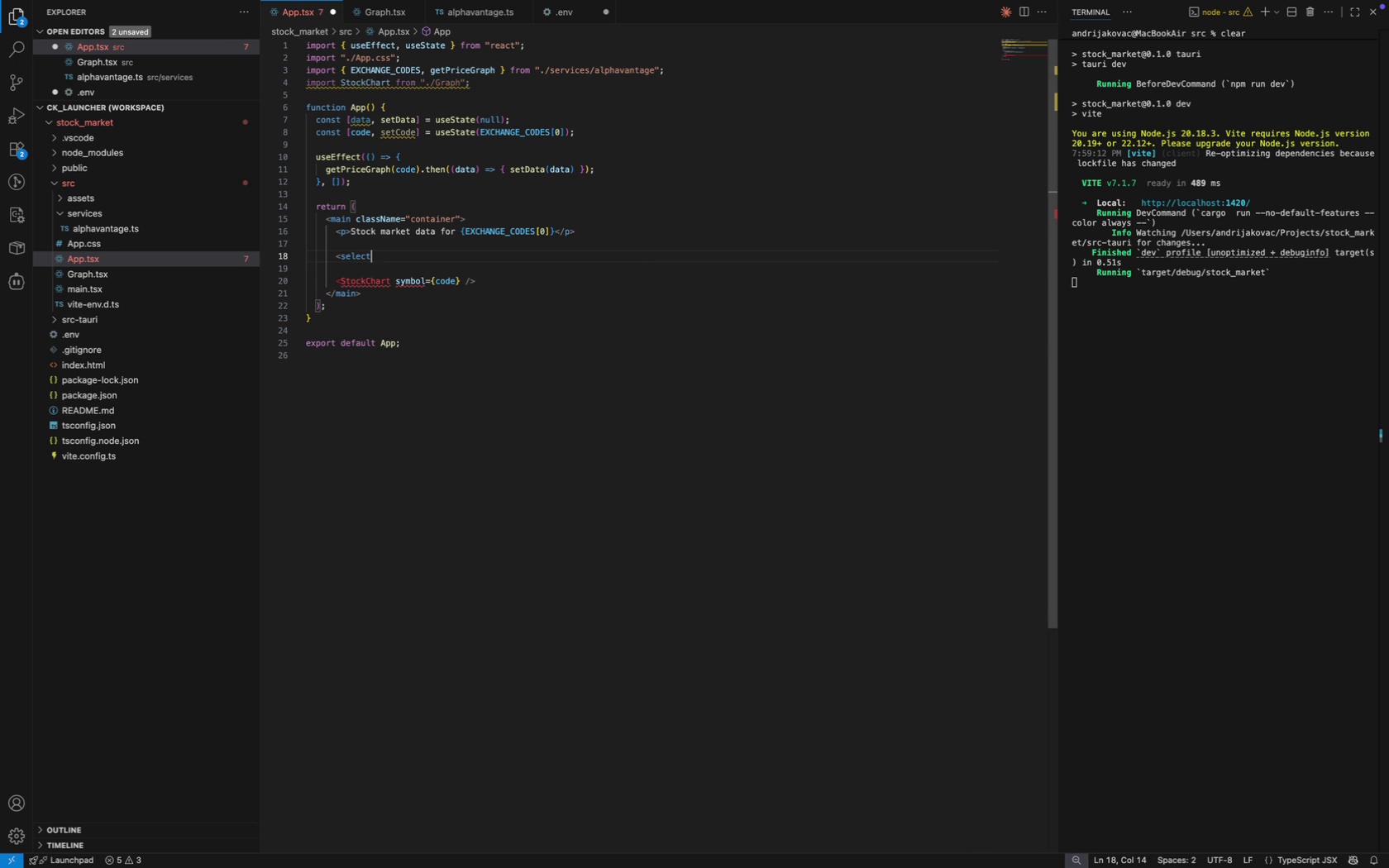 
key(Shift+ShiftLeft)
 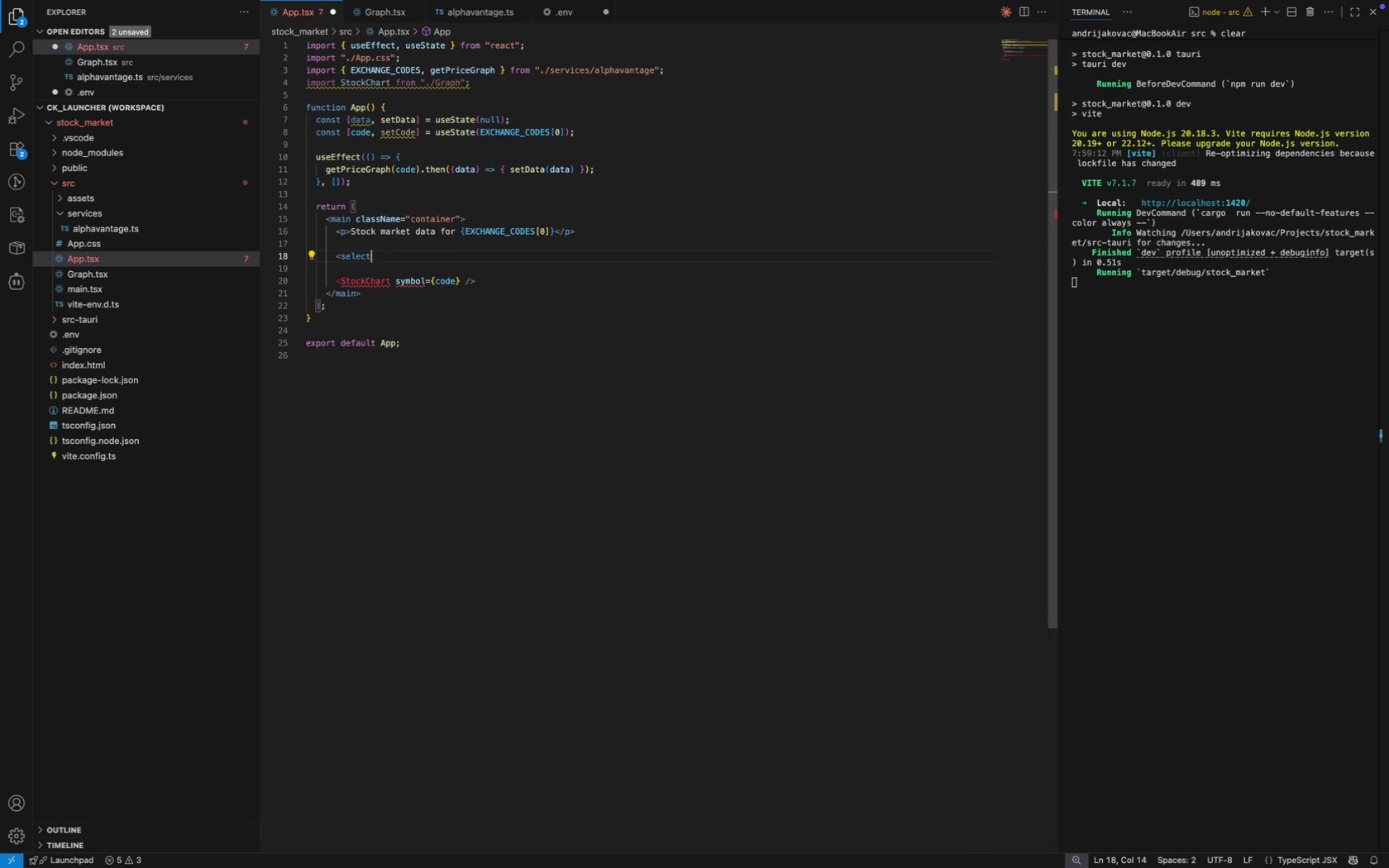 
key(Shift+ShiftLeft)
 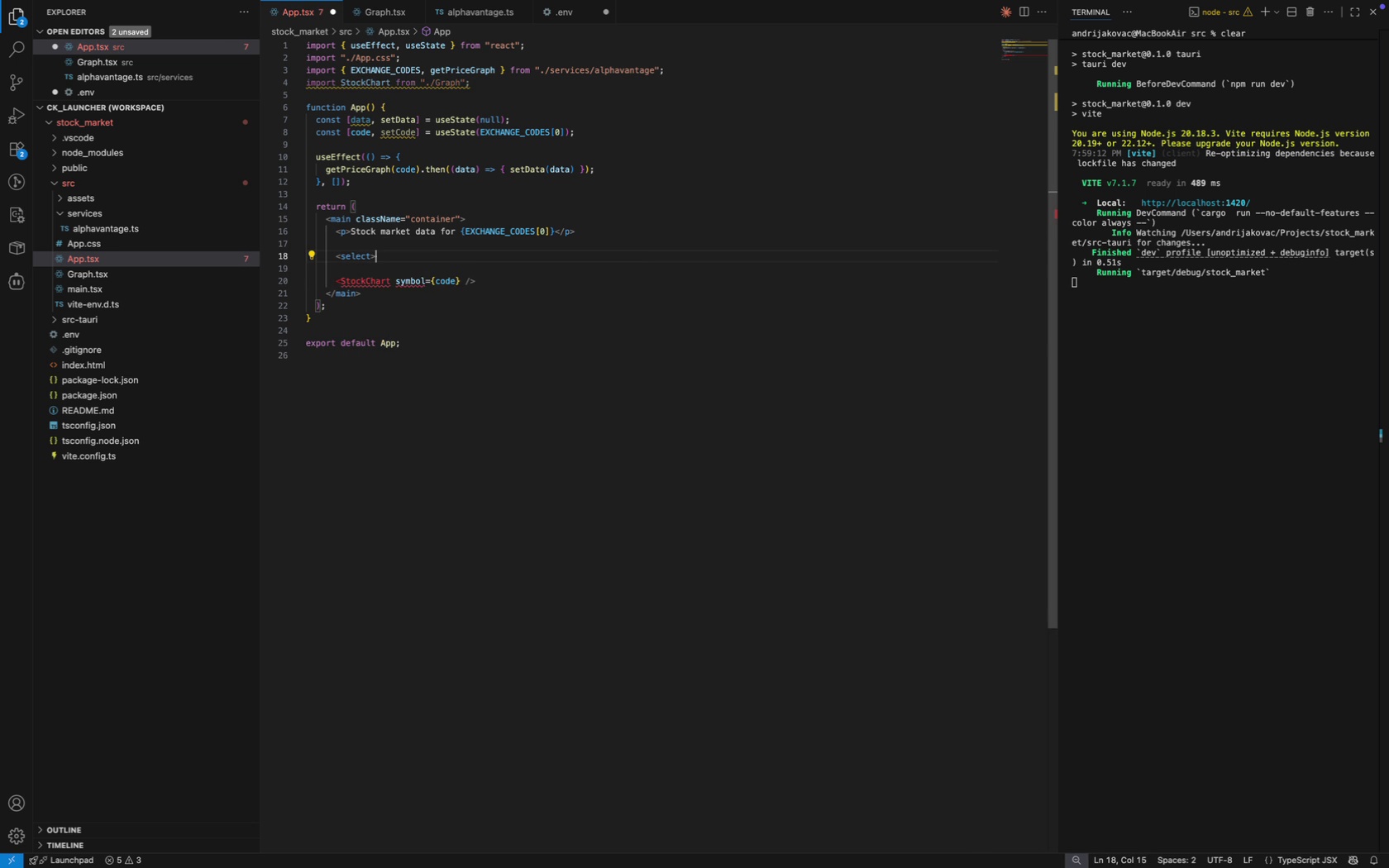 
key(Shift+Period)
 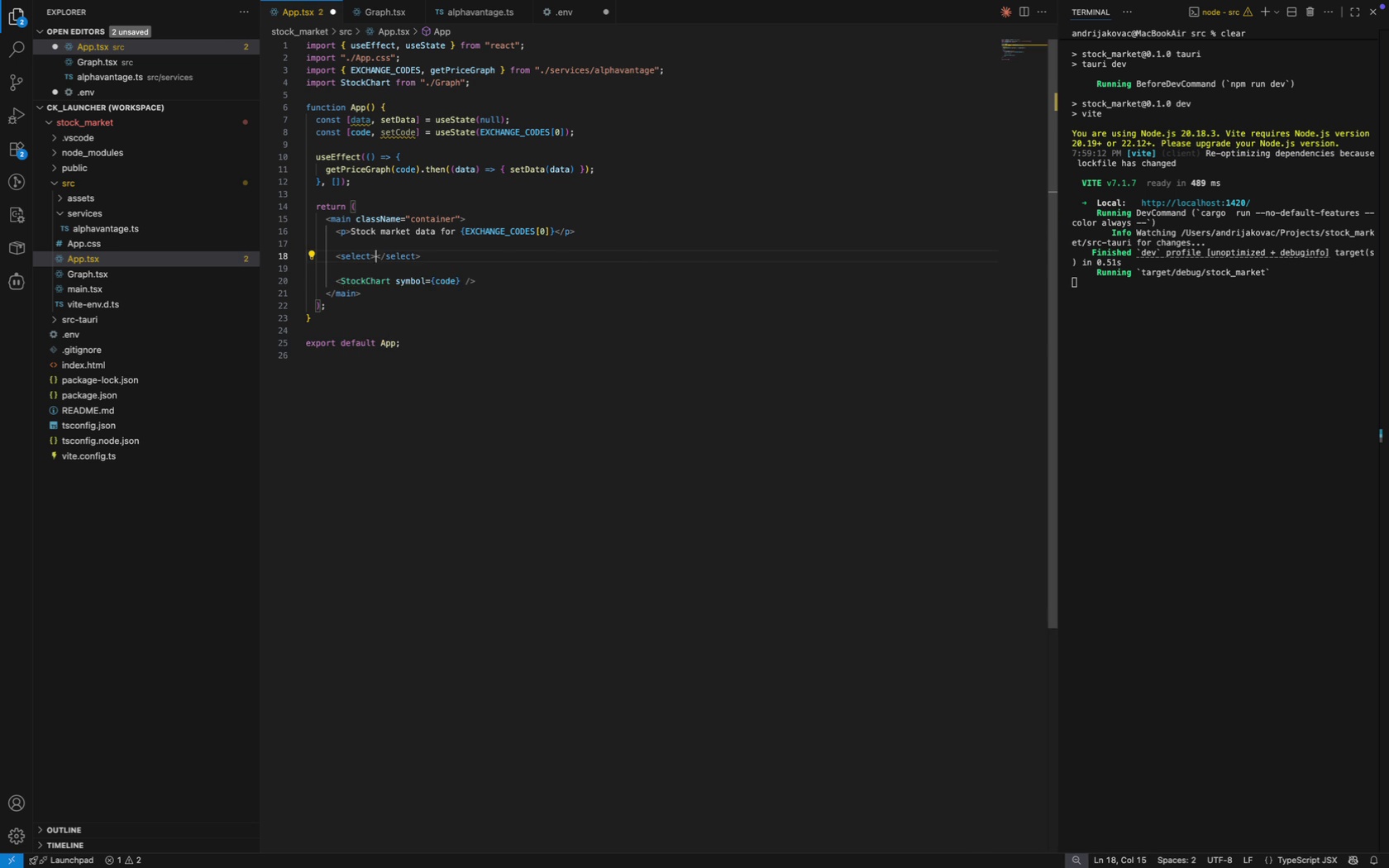 
key(Enter)
 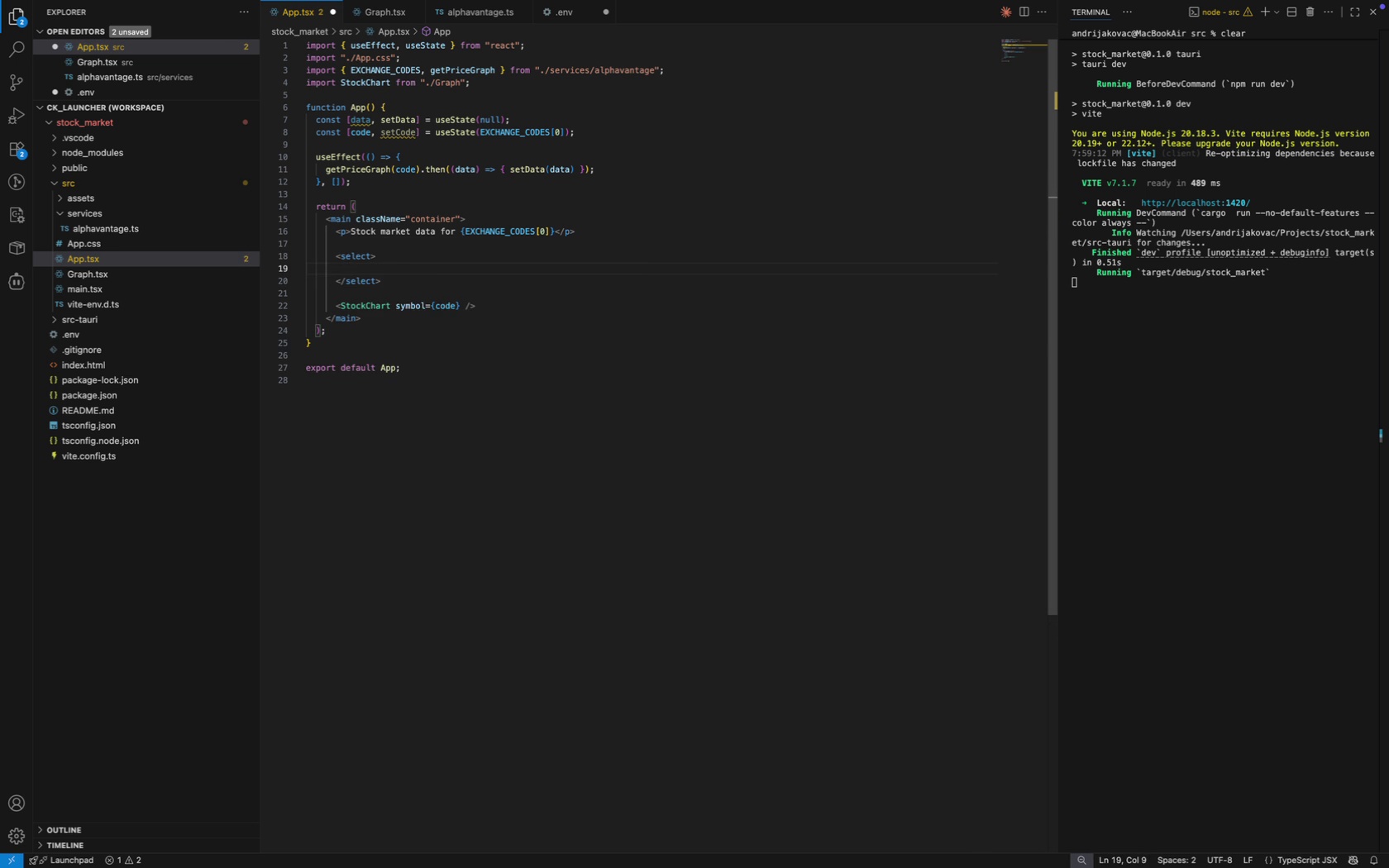 
key(Shift+ShiftLeft)
 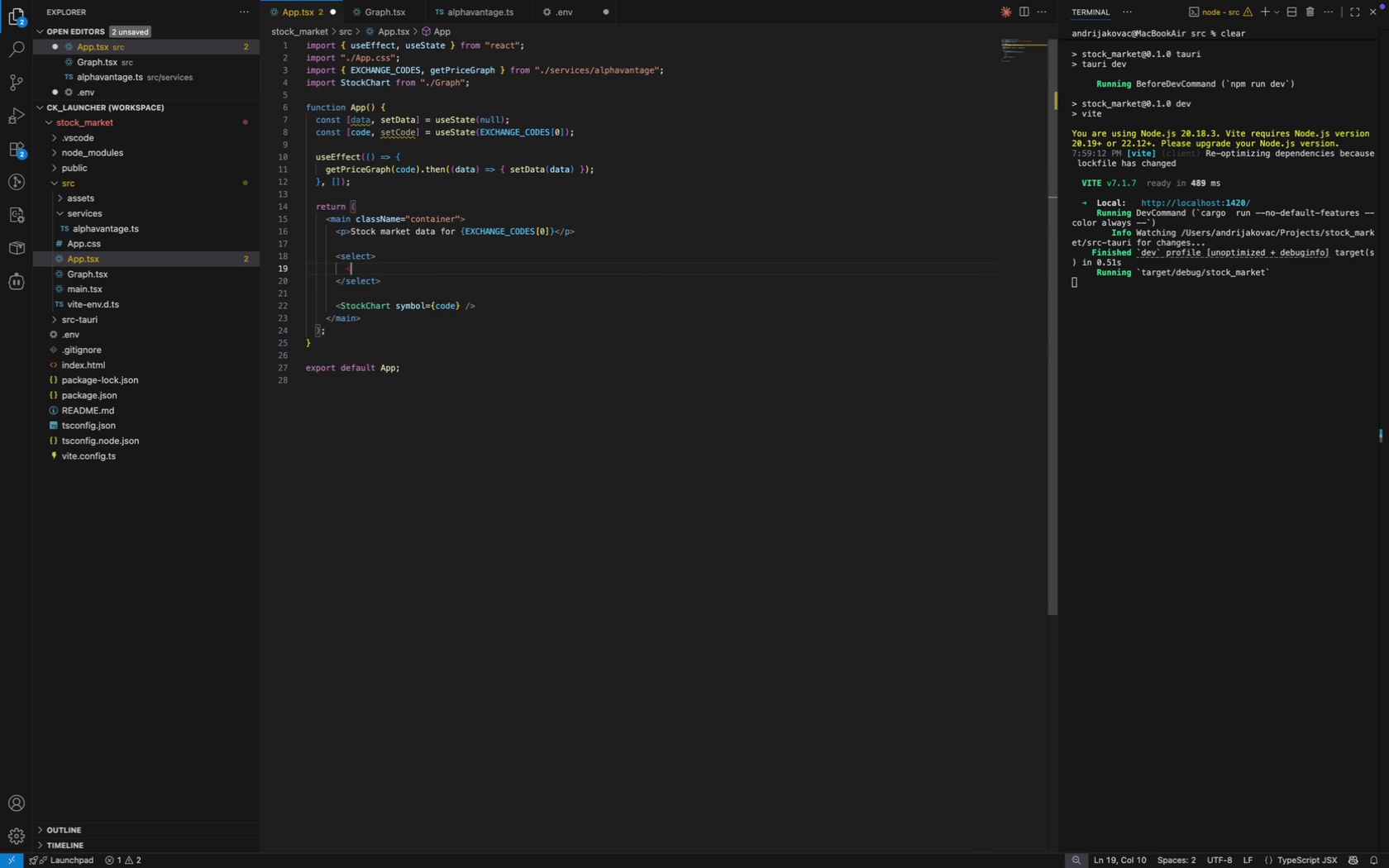 
key(Shift+Comma)